 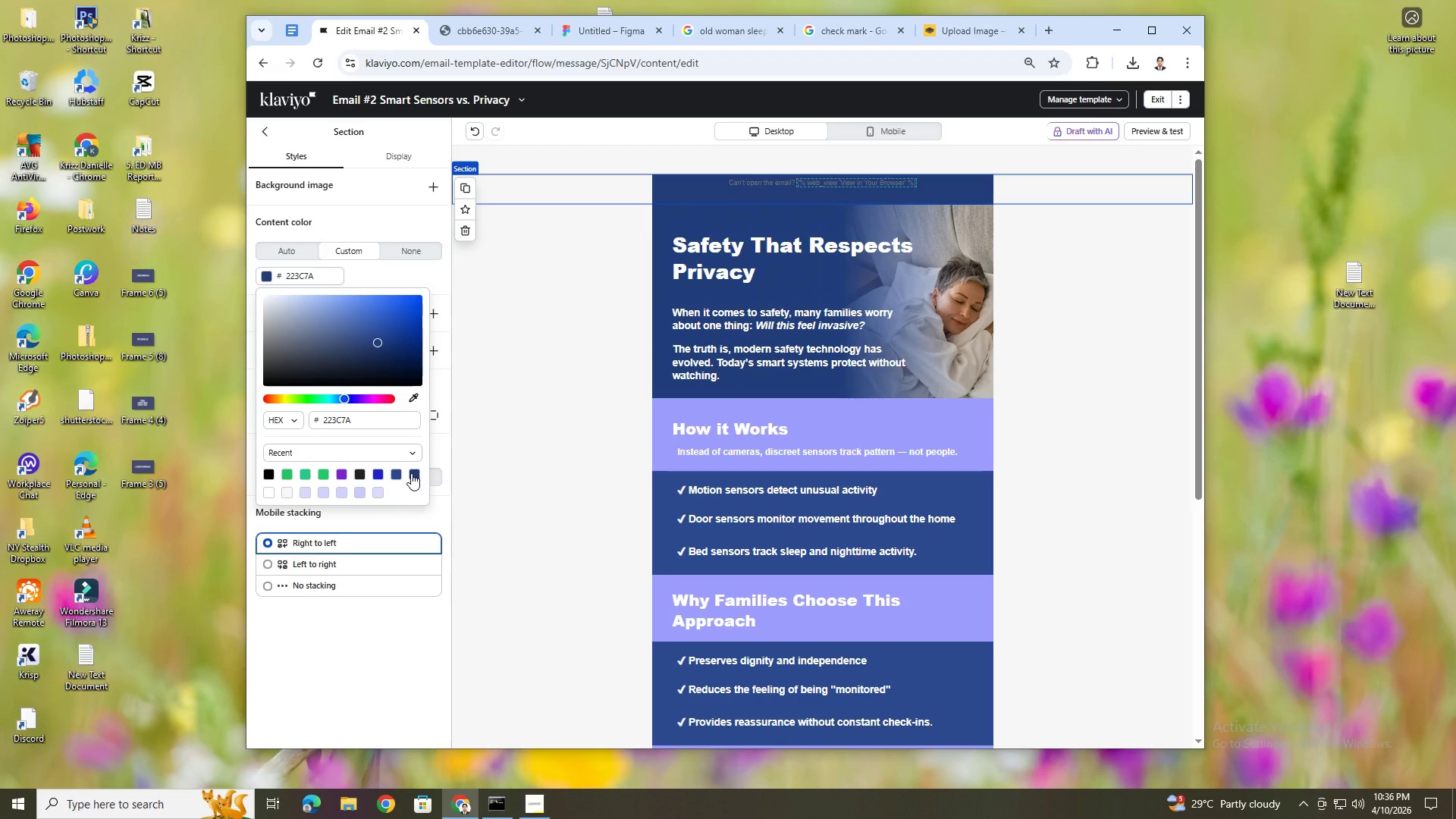 
double_click([772, 180])
 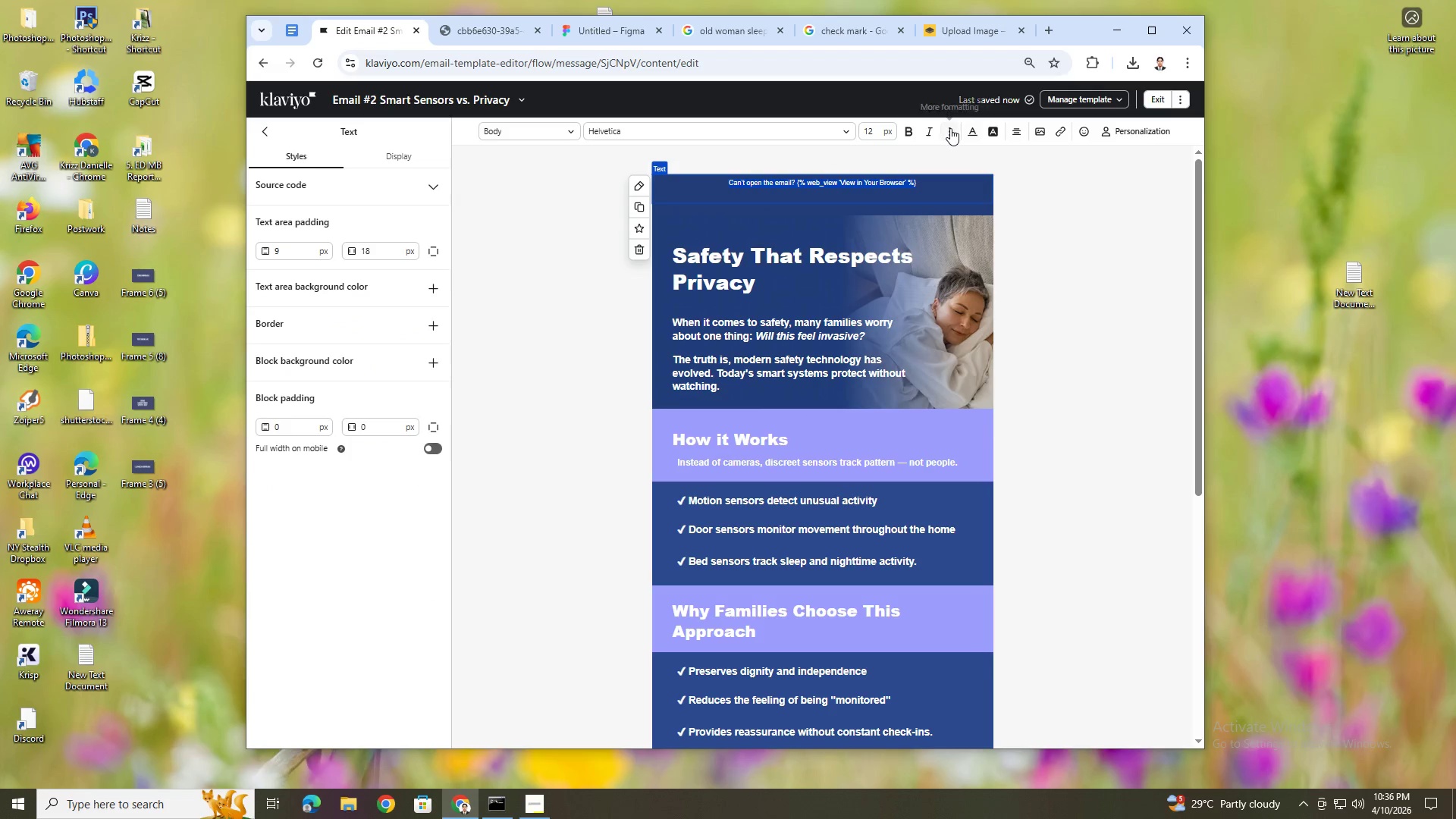 
left_click([966, 130])
 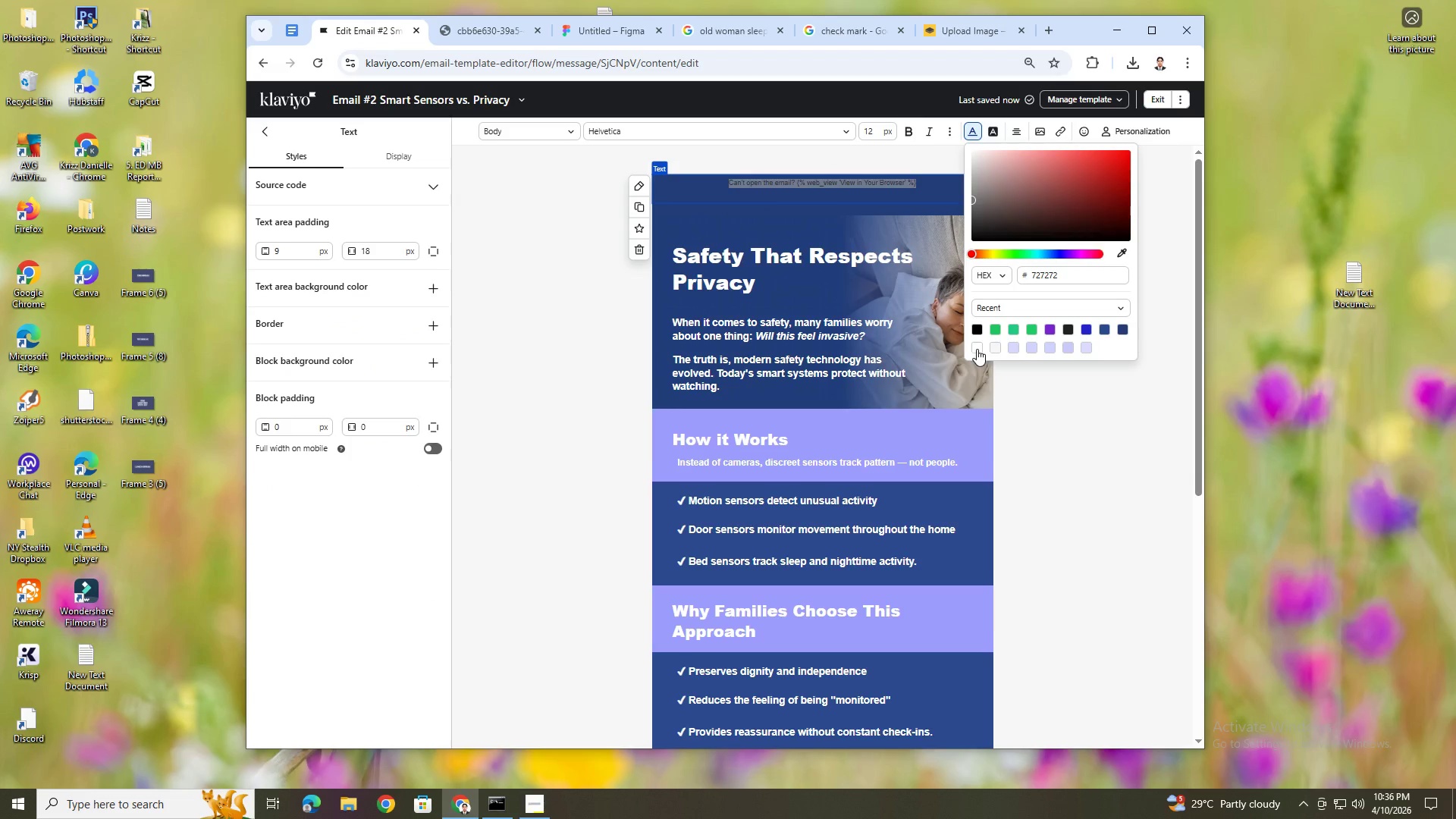 
double_click([1075, 471])
 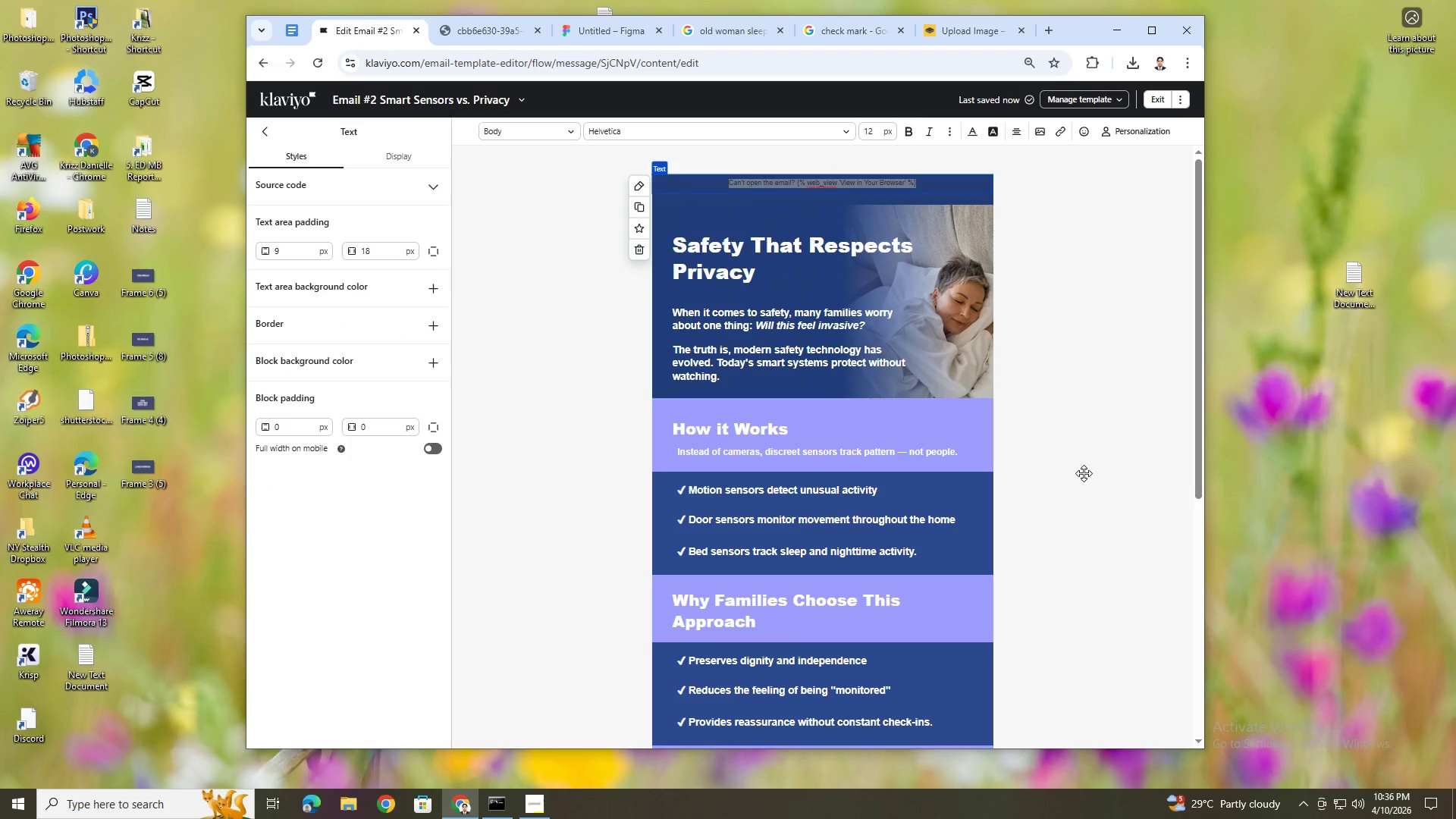 
left_click([1084, 473])
 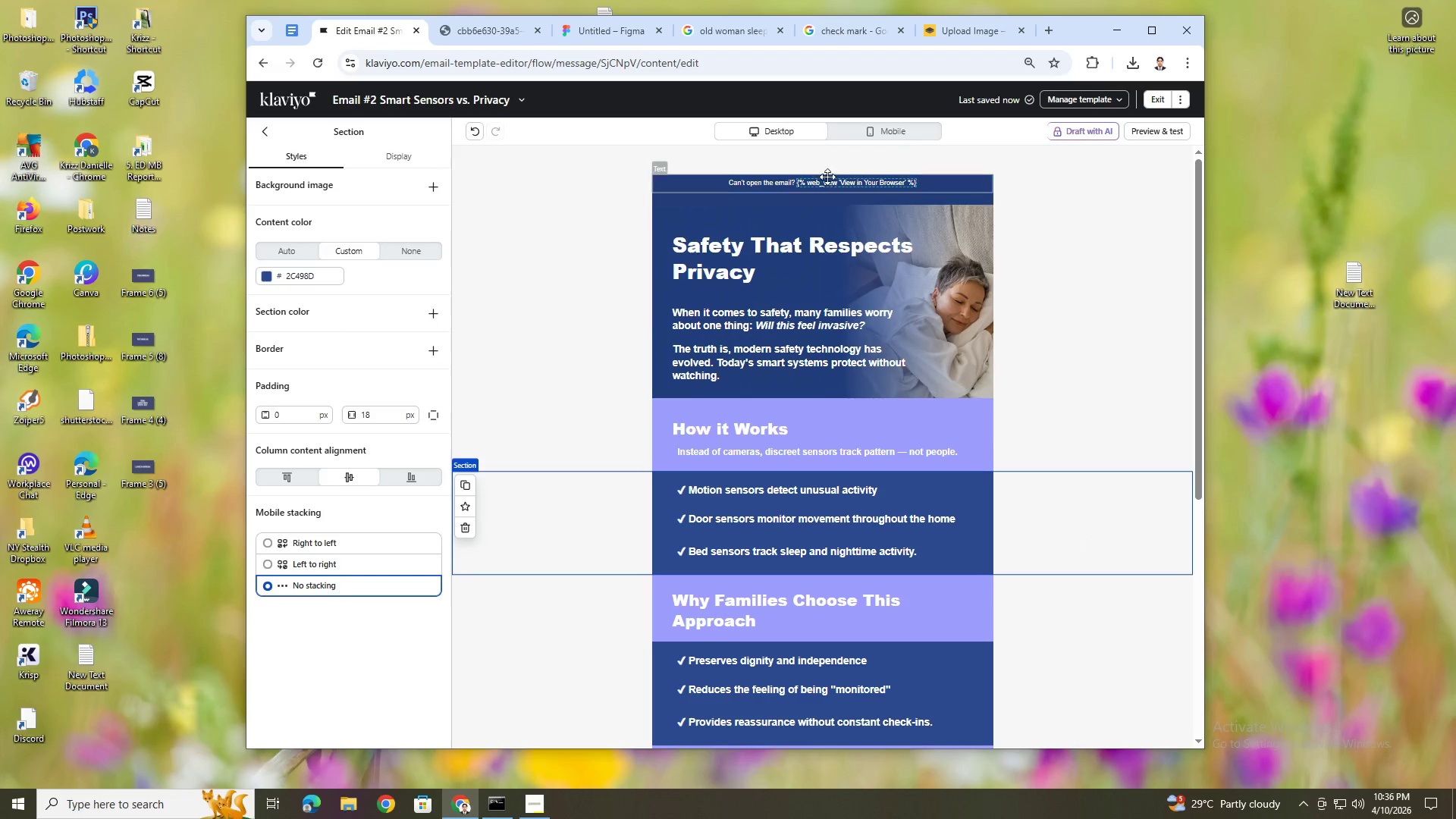 
left_click([832, 186])
 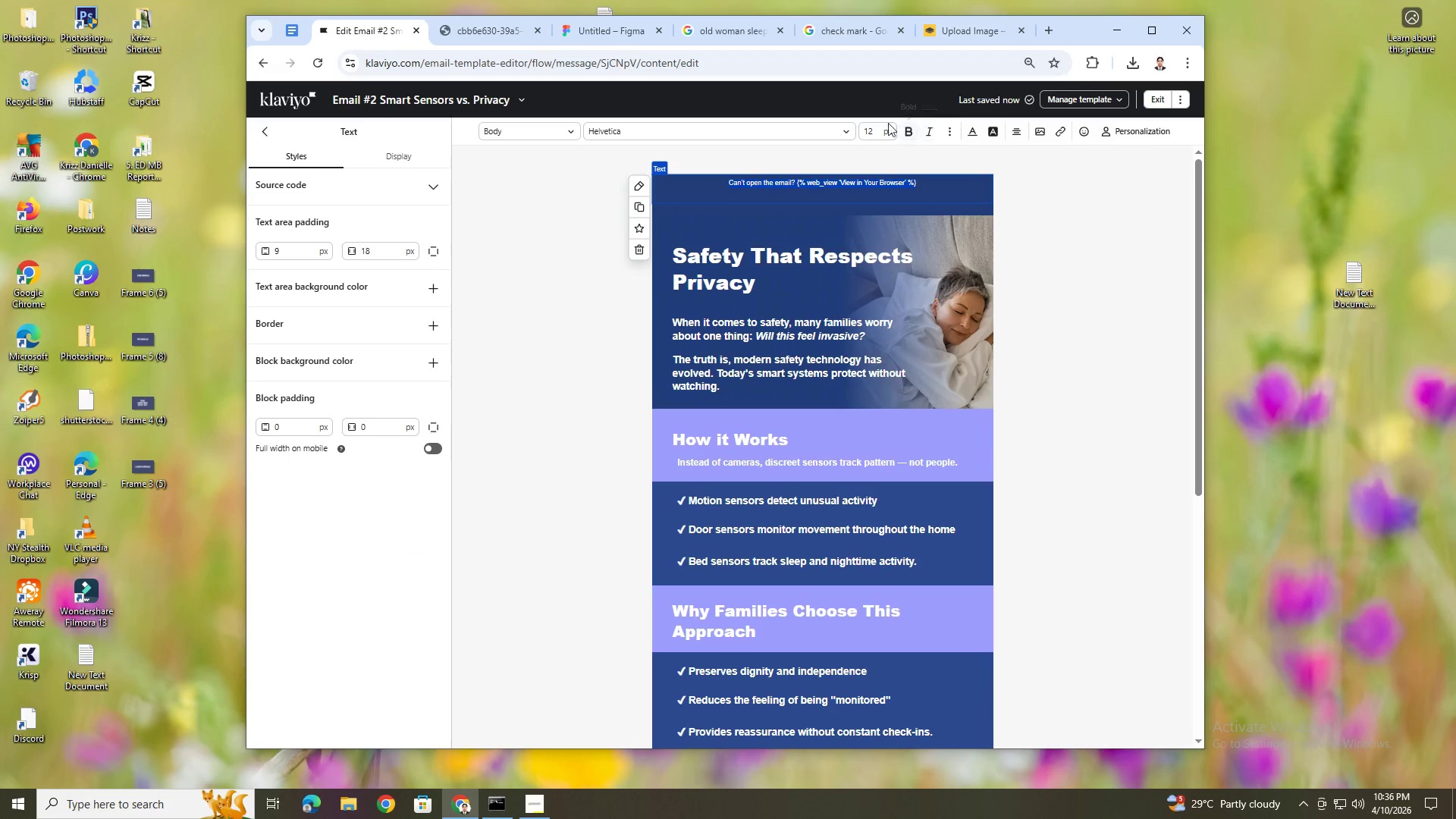 
double_click([873, 128])
 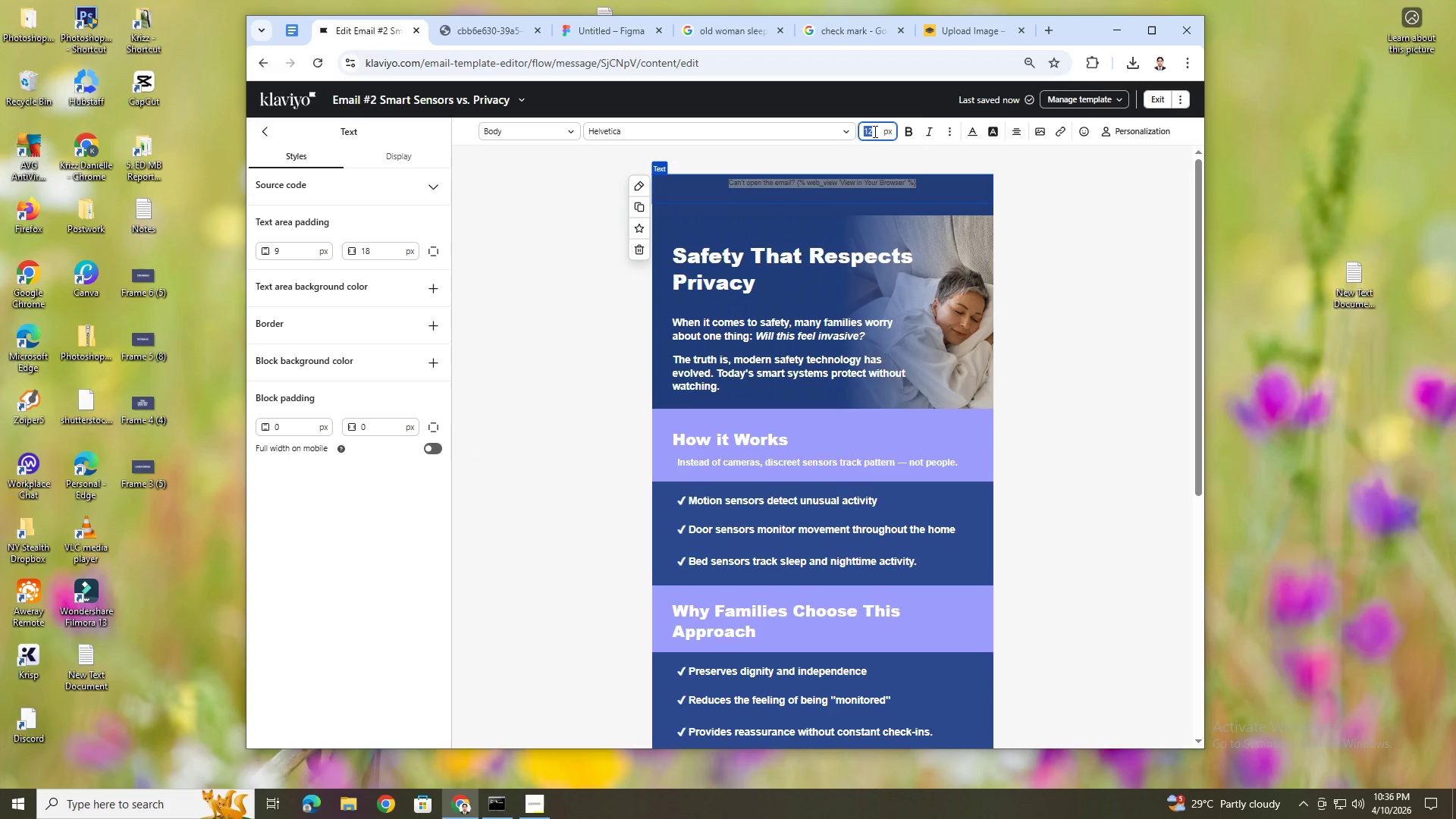 
key(Numpad1)
 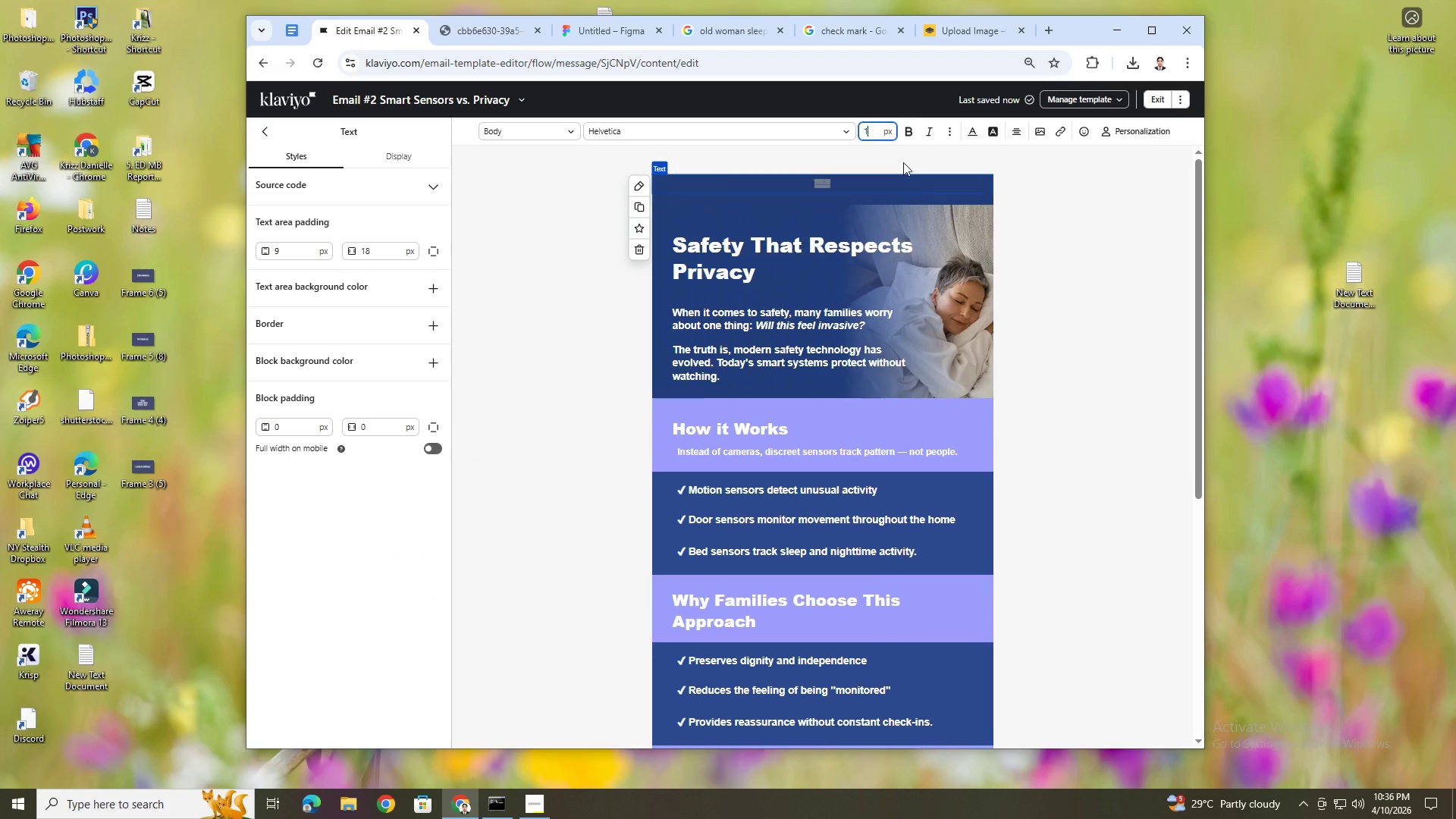 
key(Numpad4)
 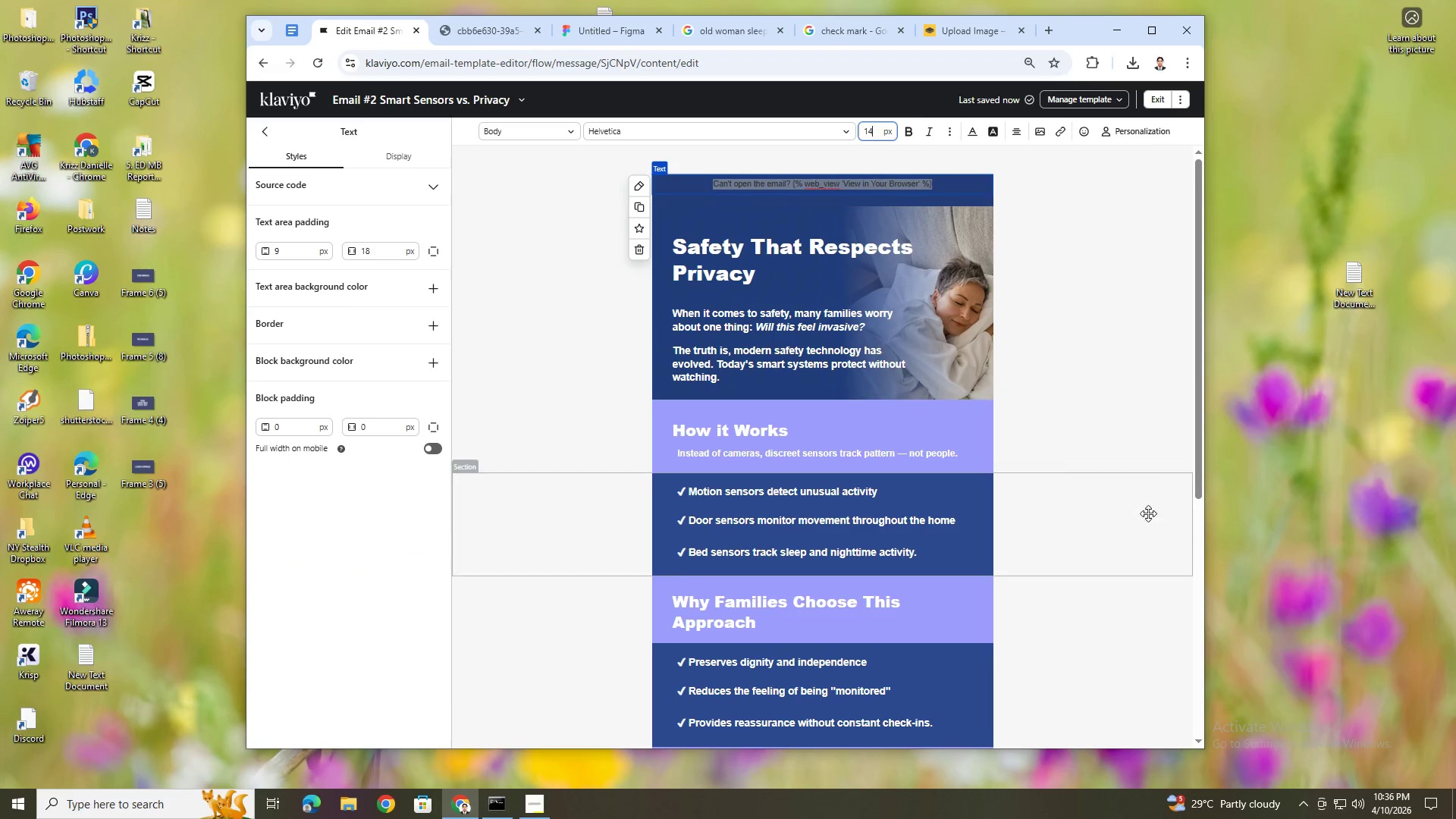 
left_click([1147, 513])
 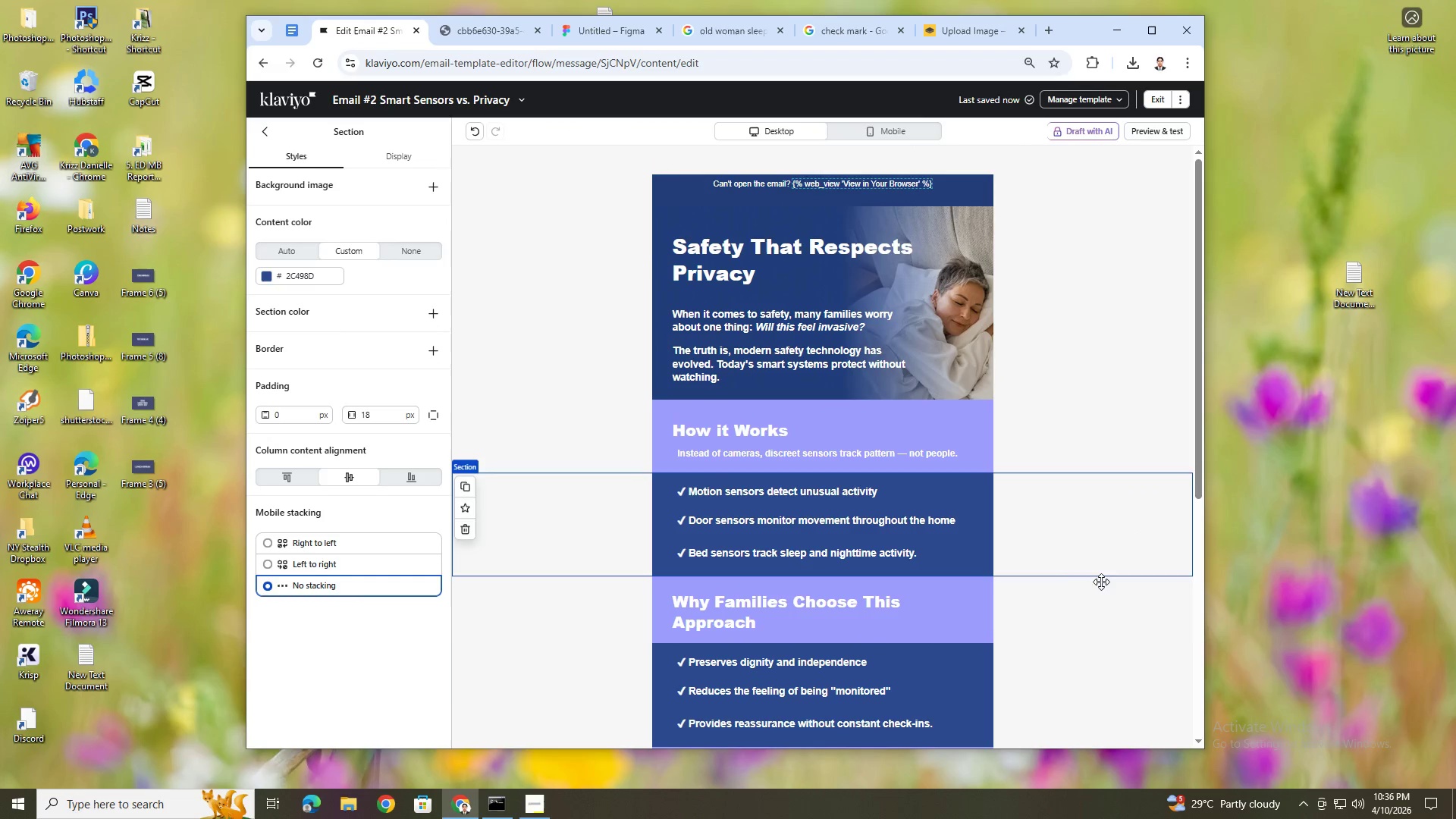 
scroll: coordinate [1099, 599], scroll_direction: down, amount: 5.0
 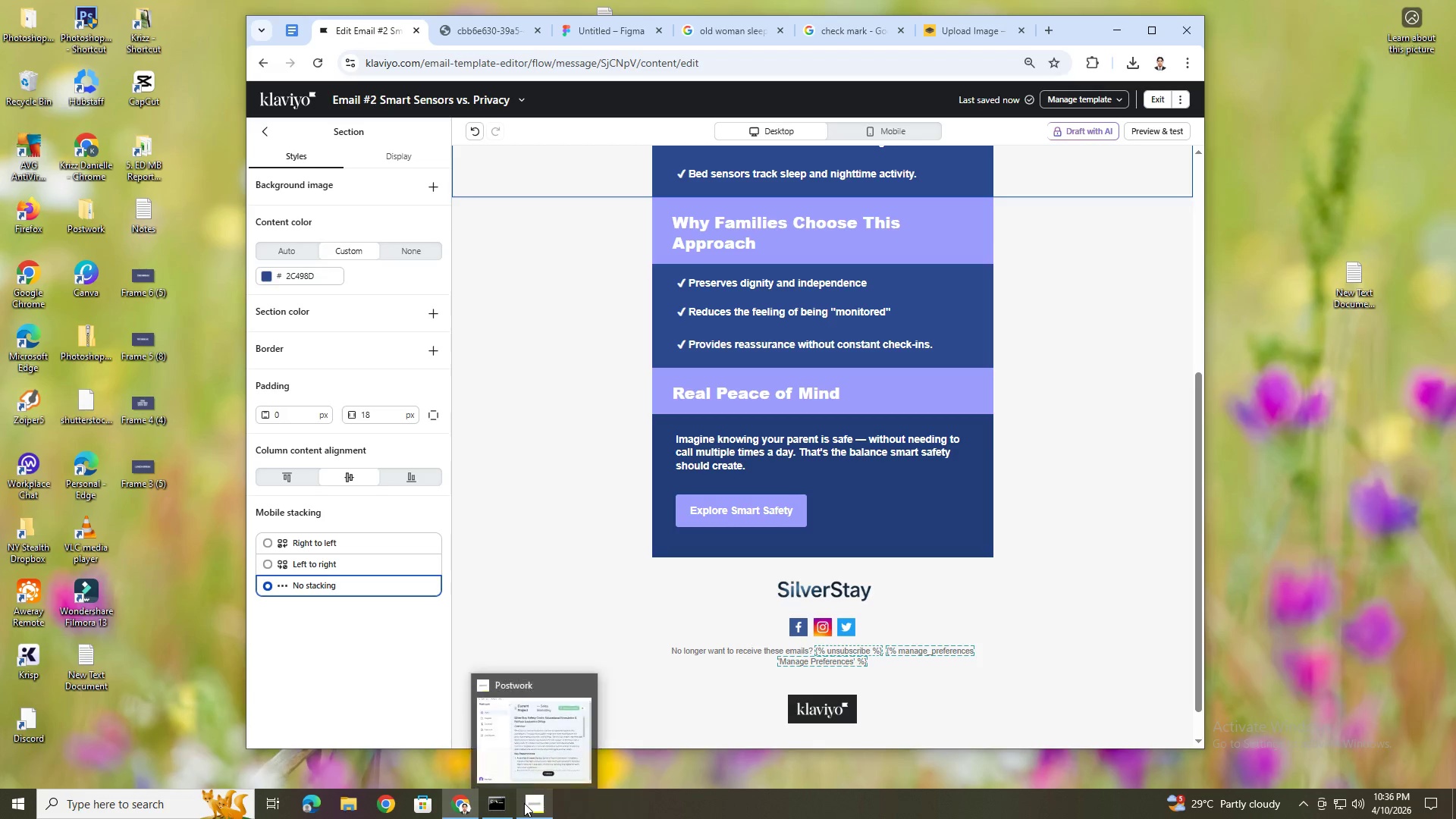 
left_click([524, 803])